 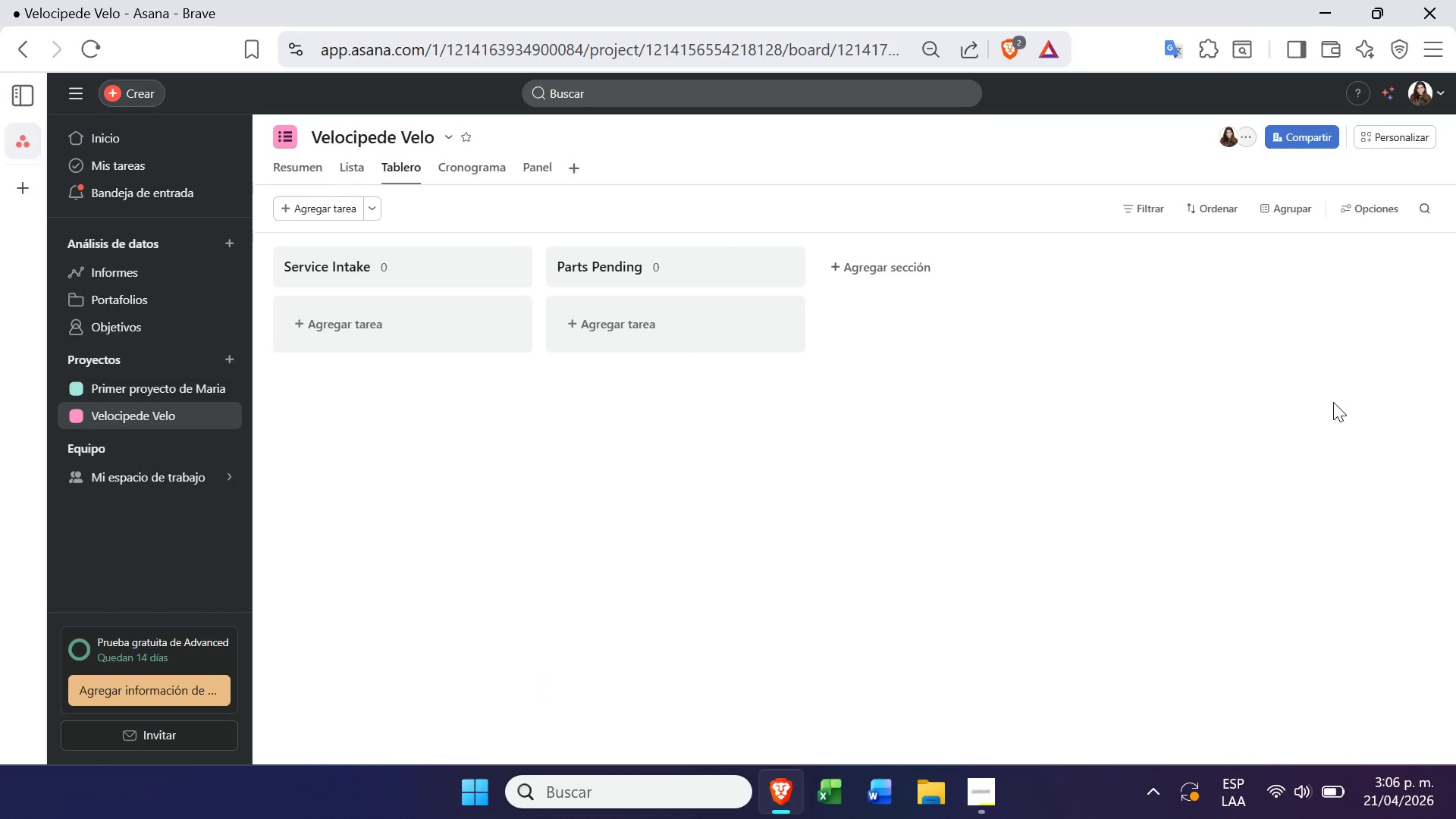 
left_click([886, 265])
 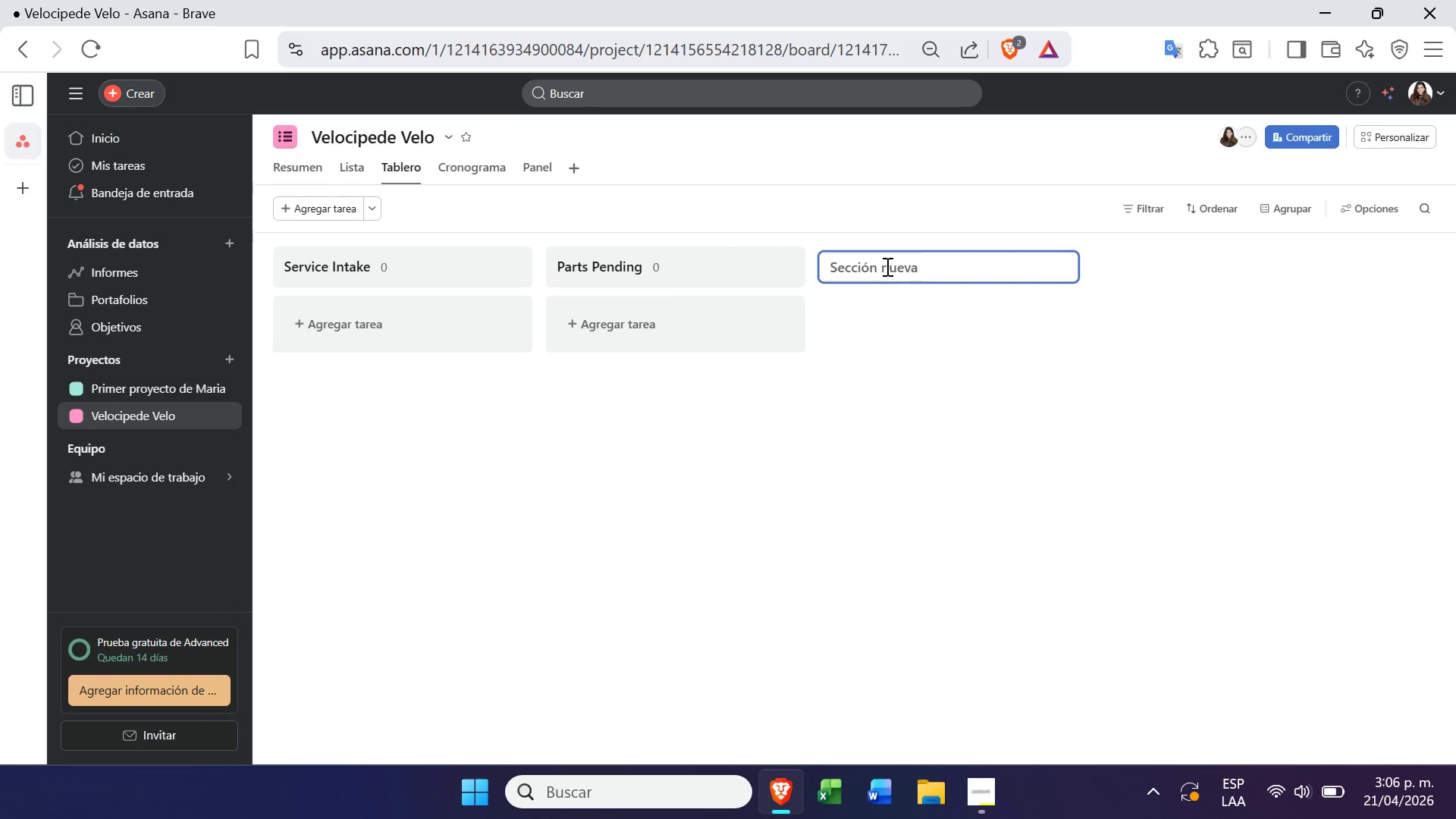 
key(Control+ControlLeft)
 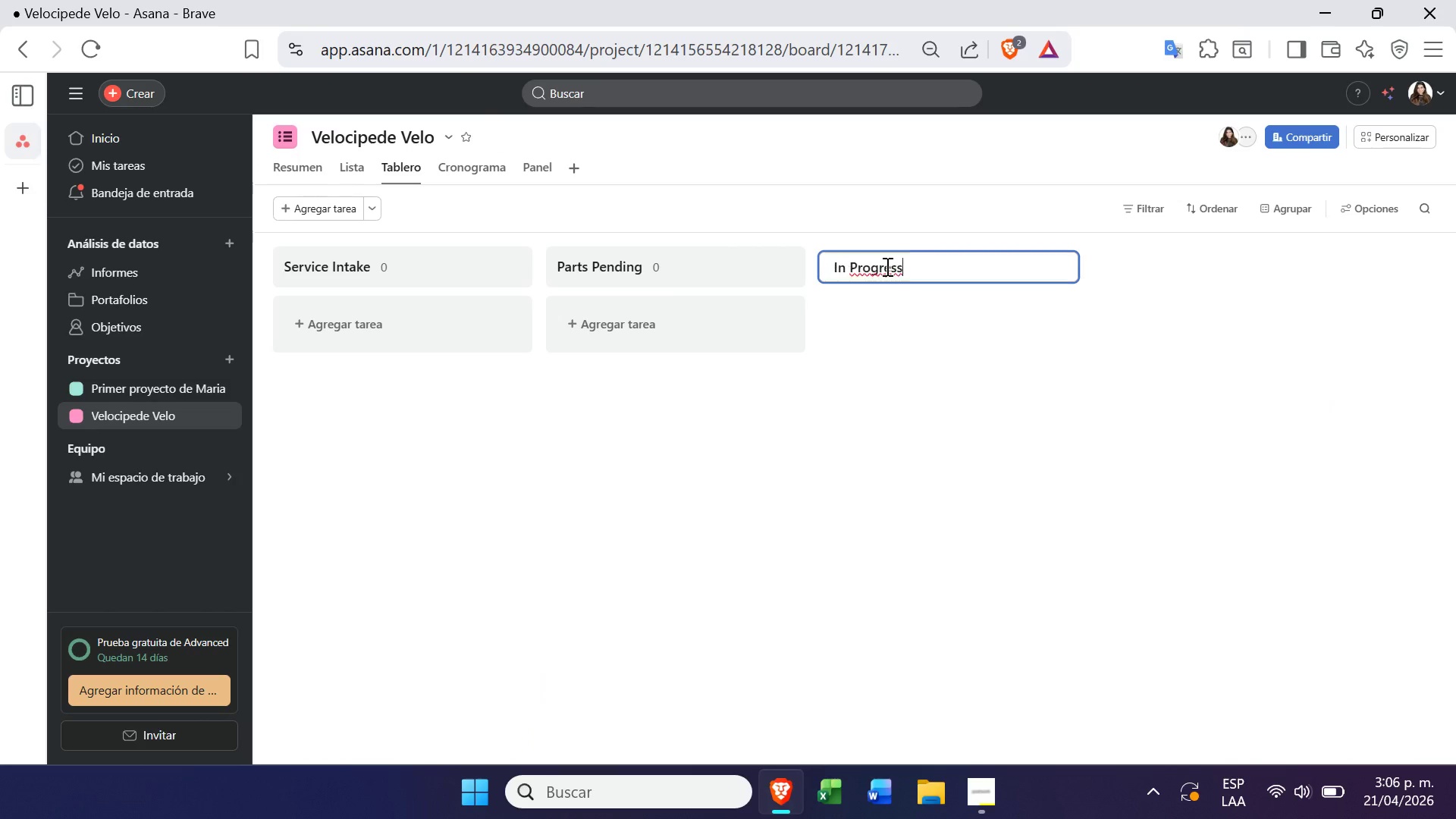 
key(Control+V)
 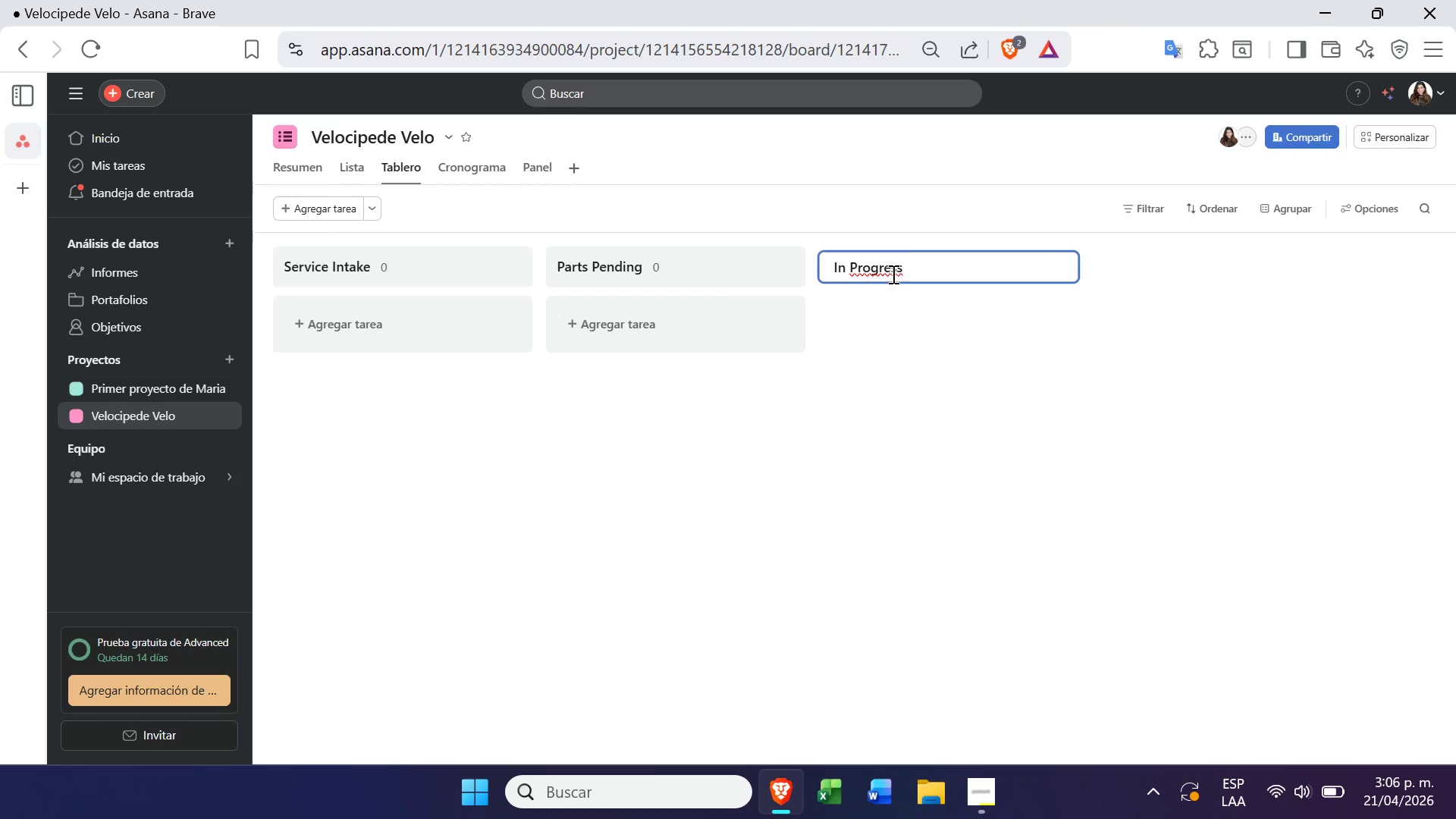 
key(Enter)
 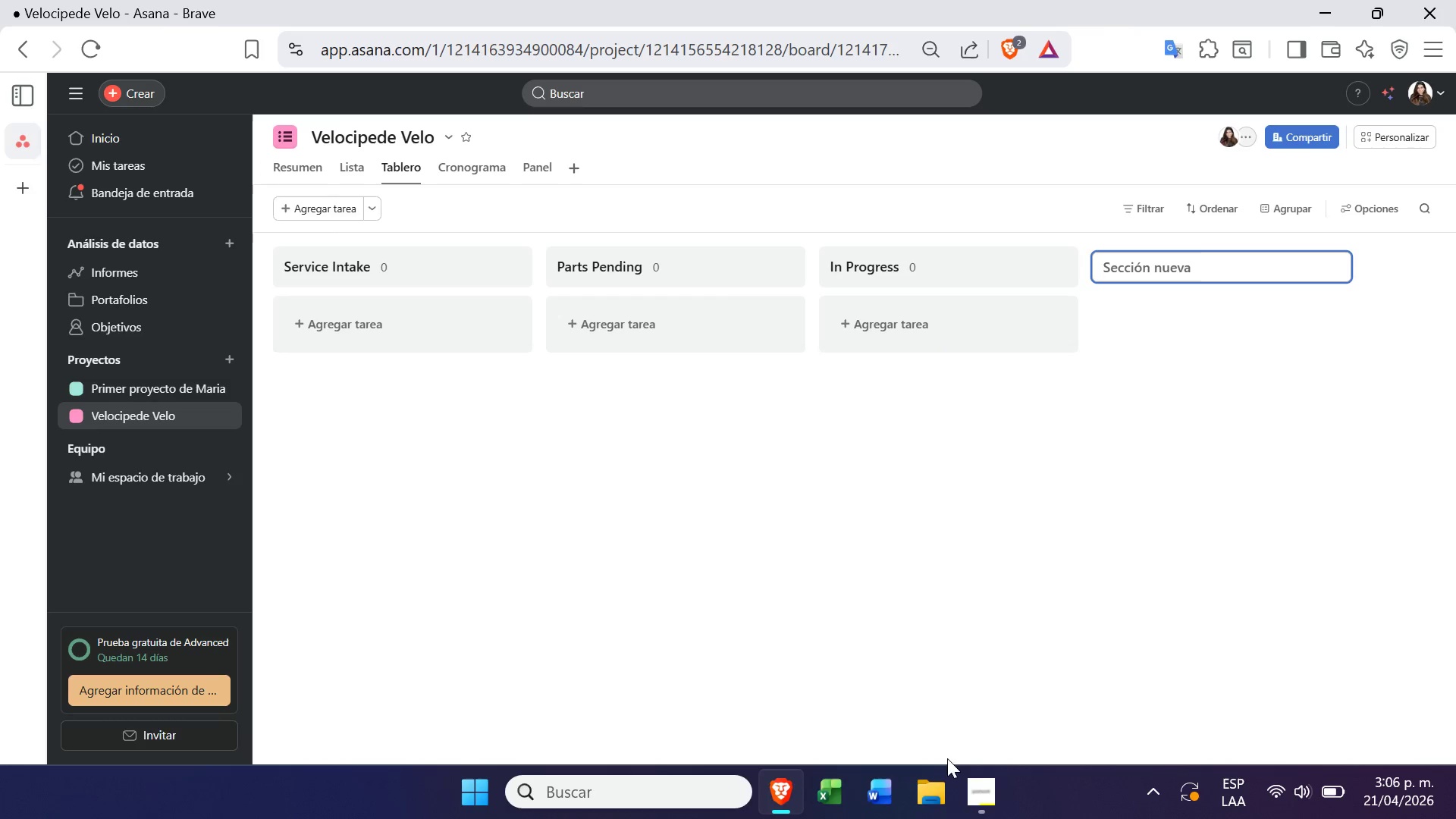 
left_click([993, 786])